 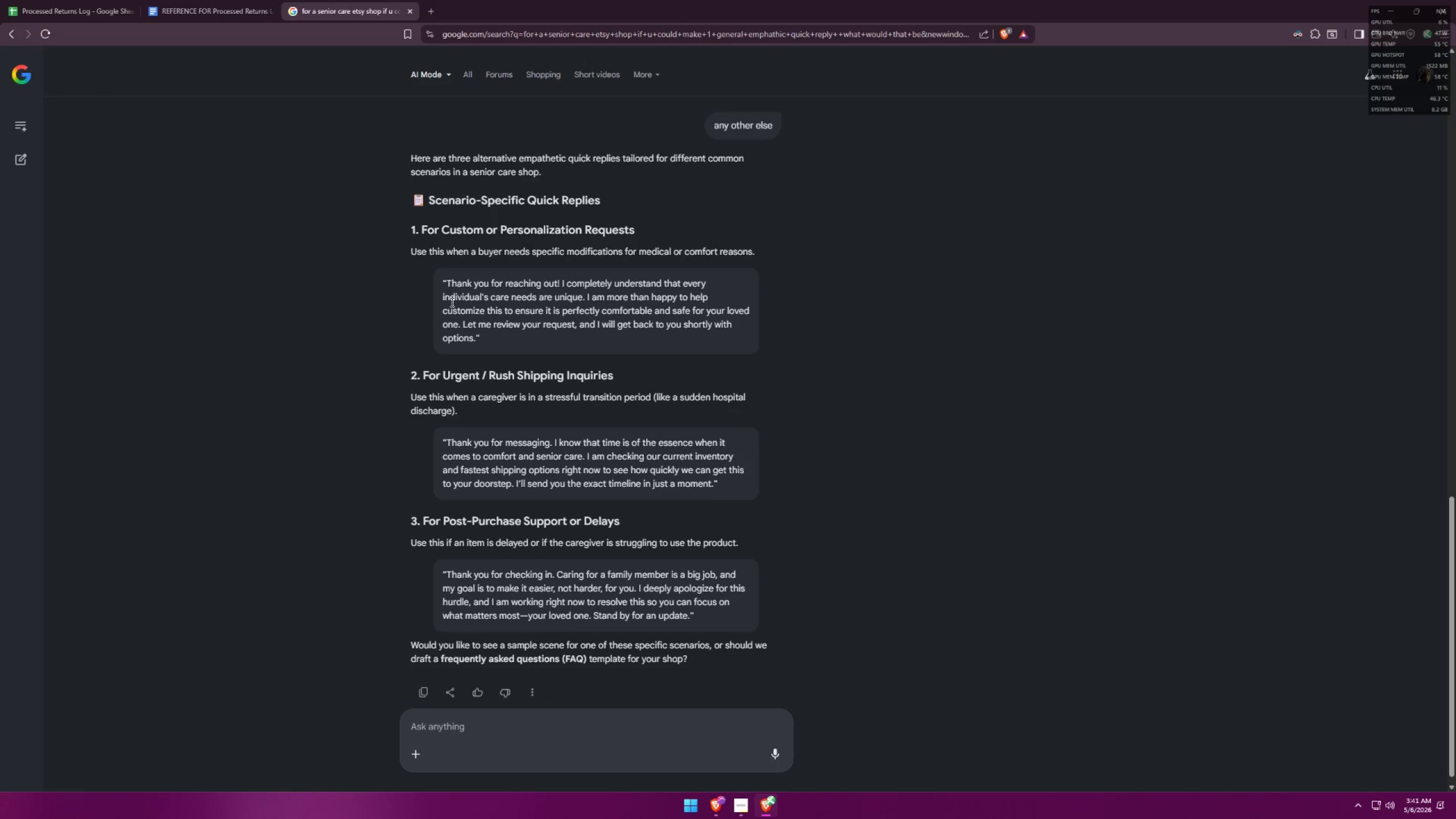 
left_click([494, 731])
 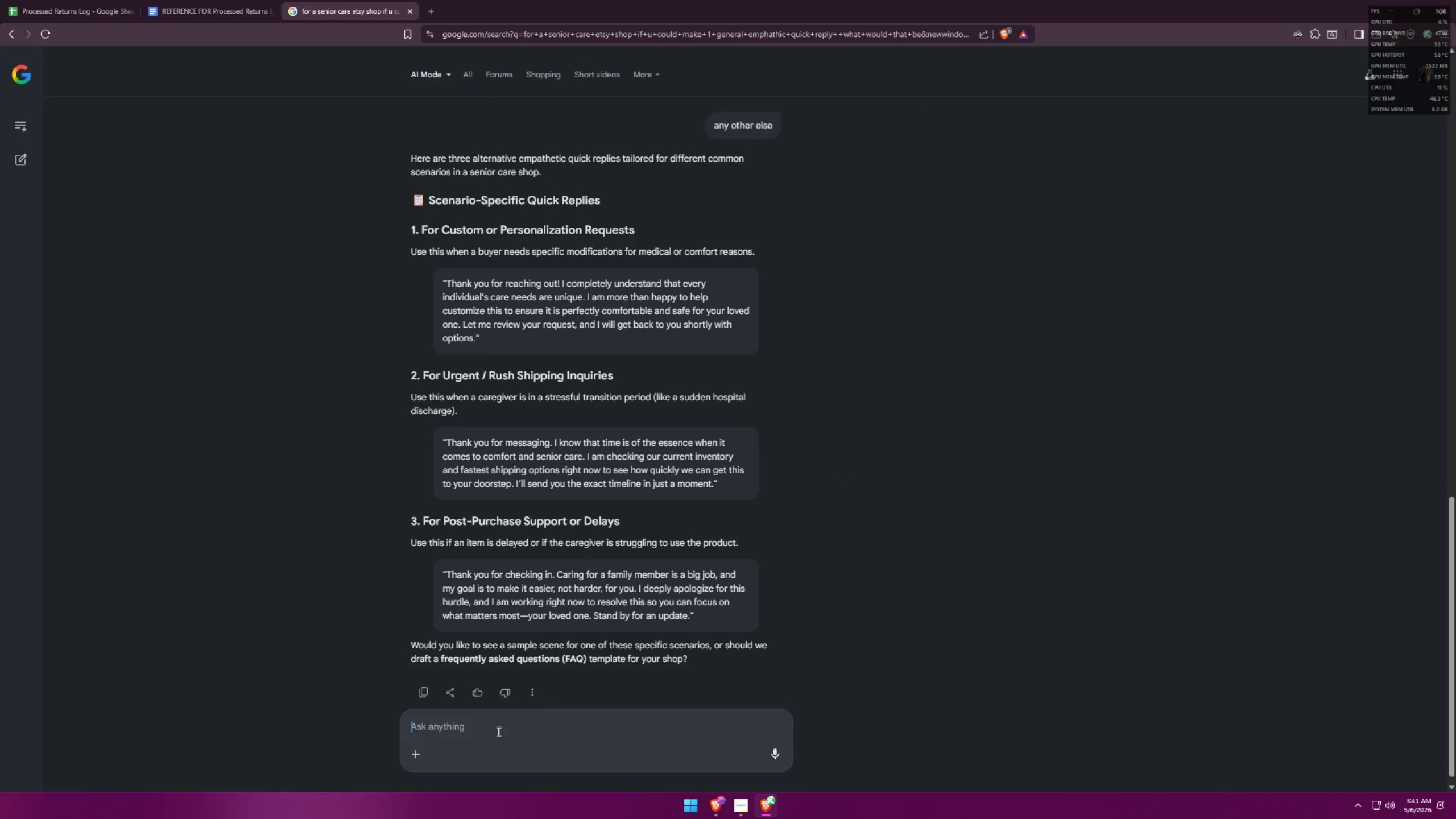 
type(w)
key(Backspace)
type(how would u )
 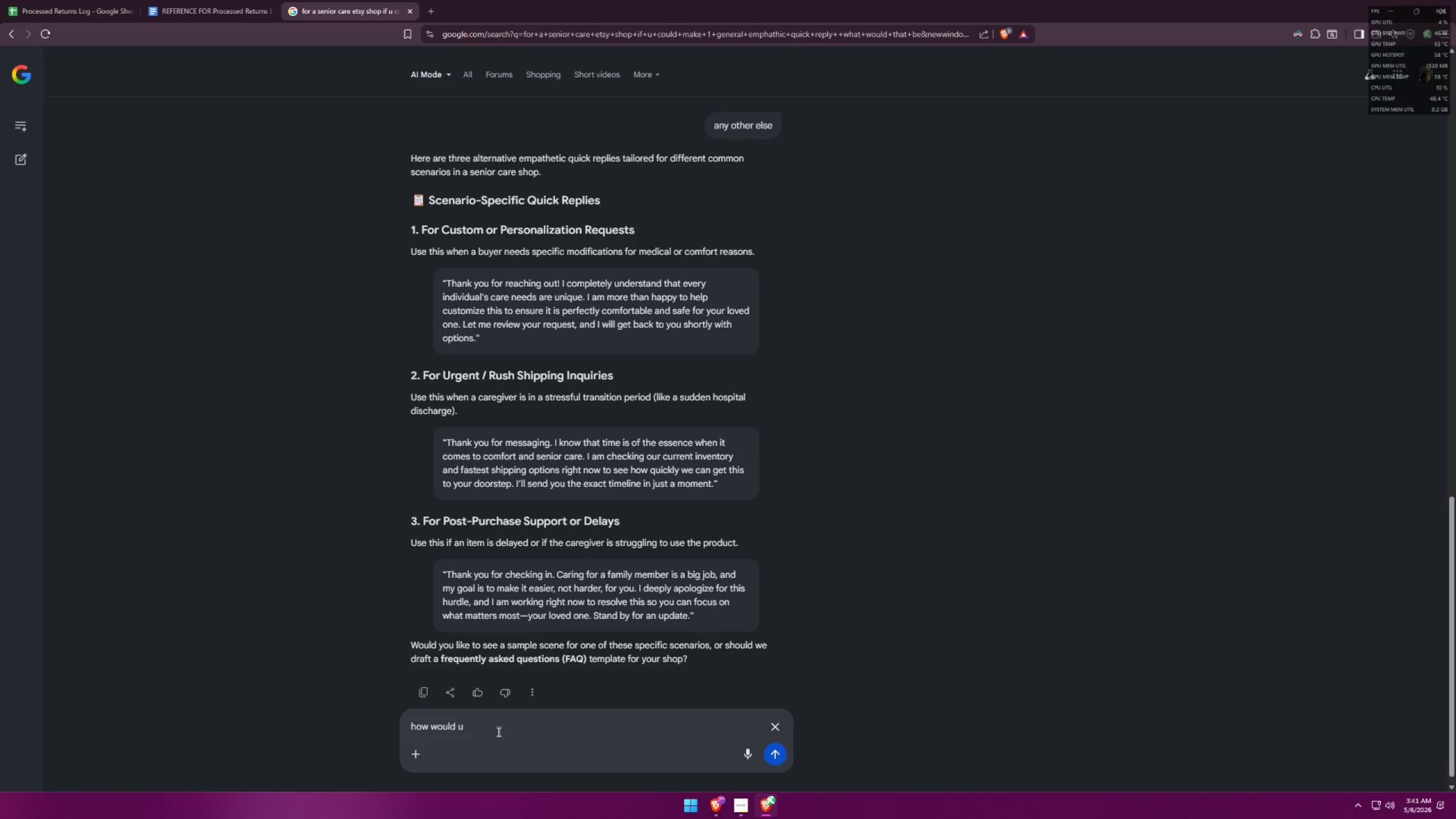 
key(Control+ControlLeft)
 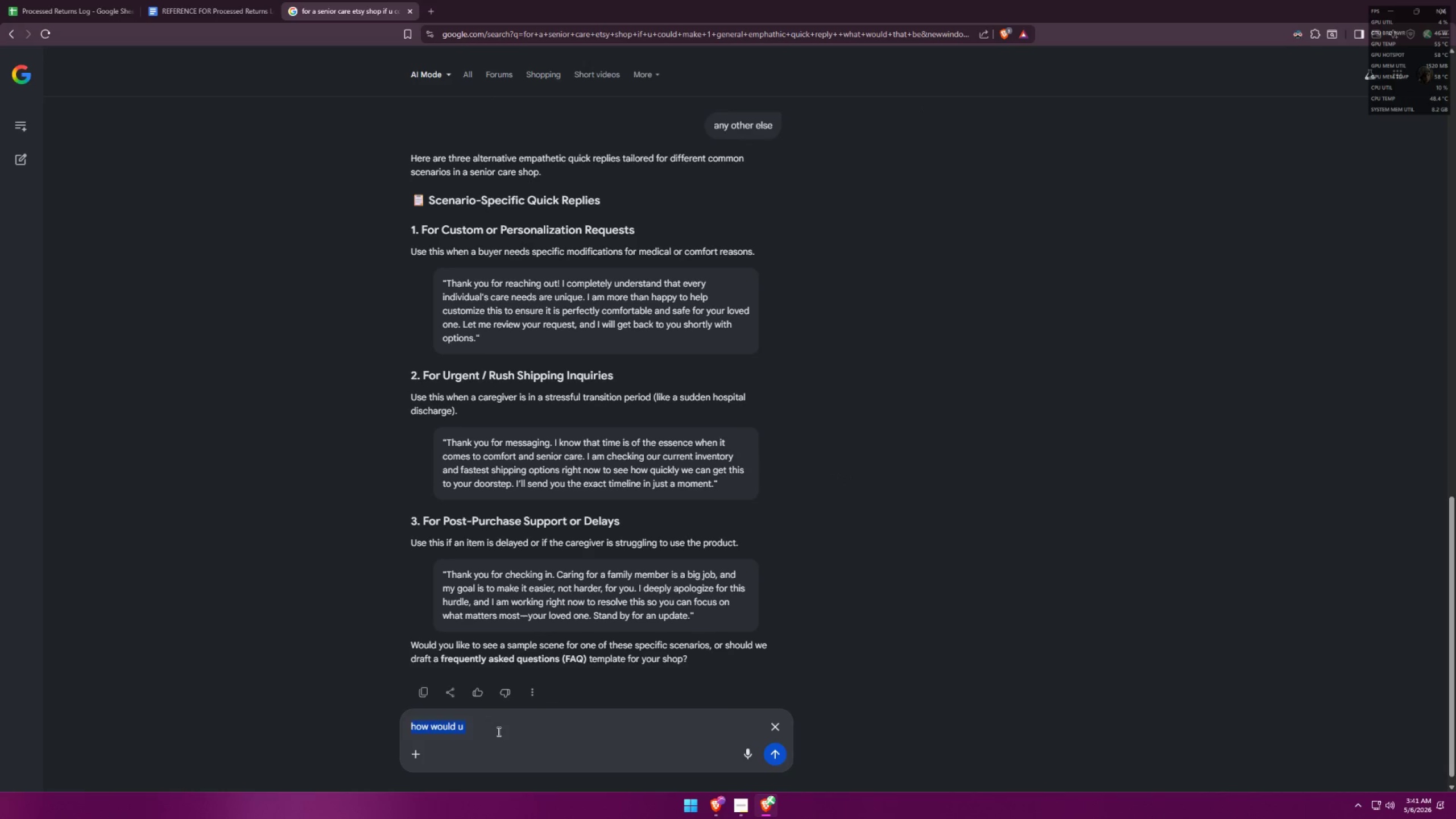 
key(Control+A)
 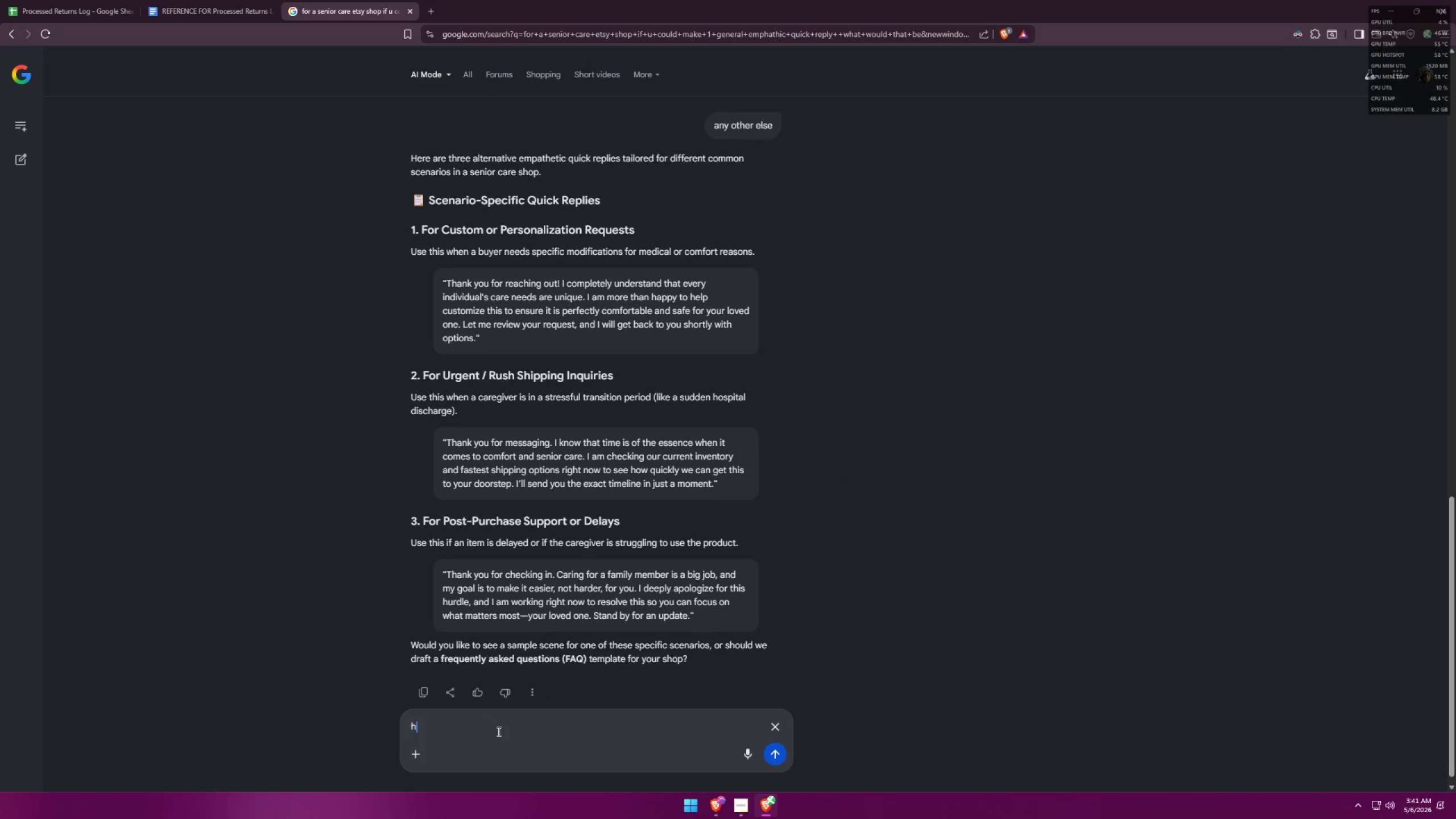 
type(how about if the item is restricted by facility)
 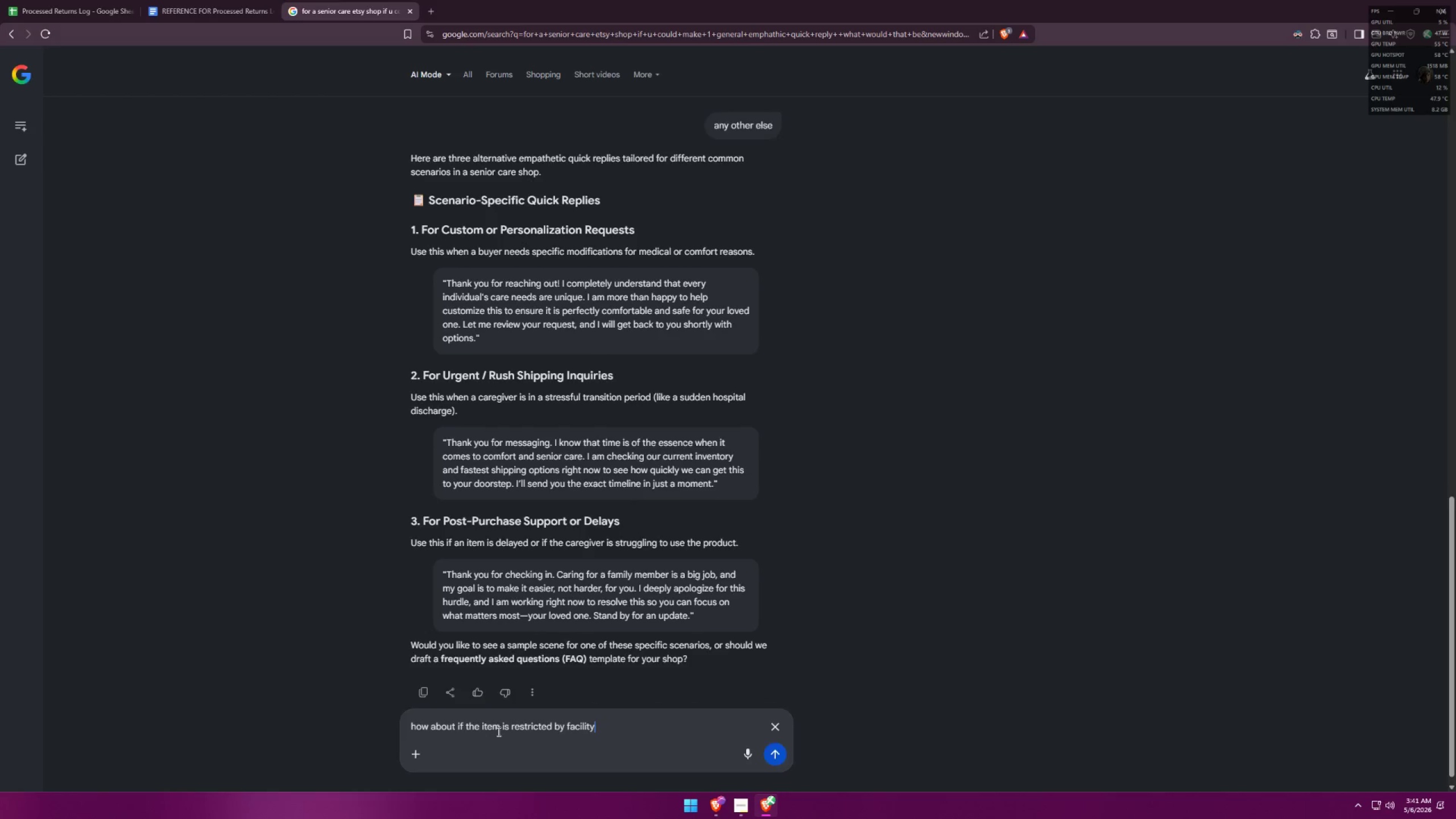 
key(Enter)
 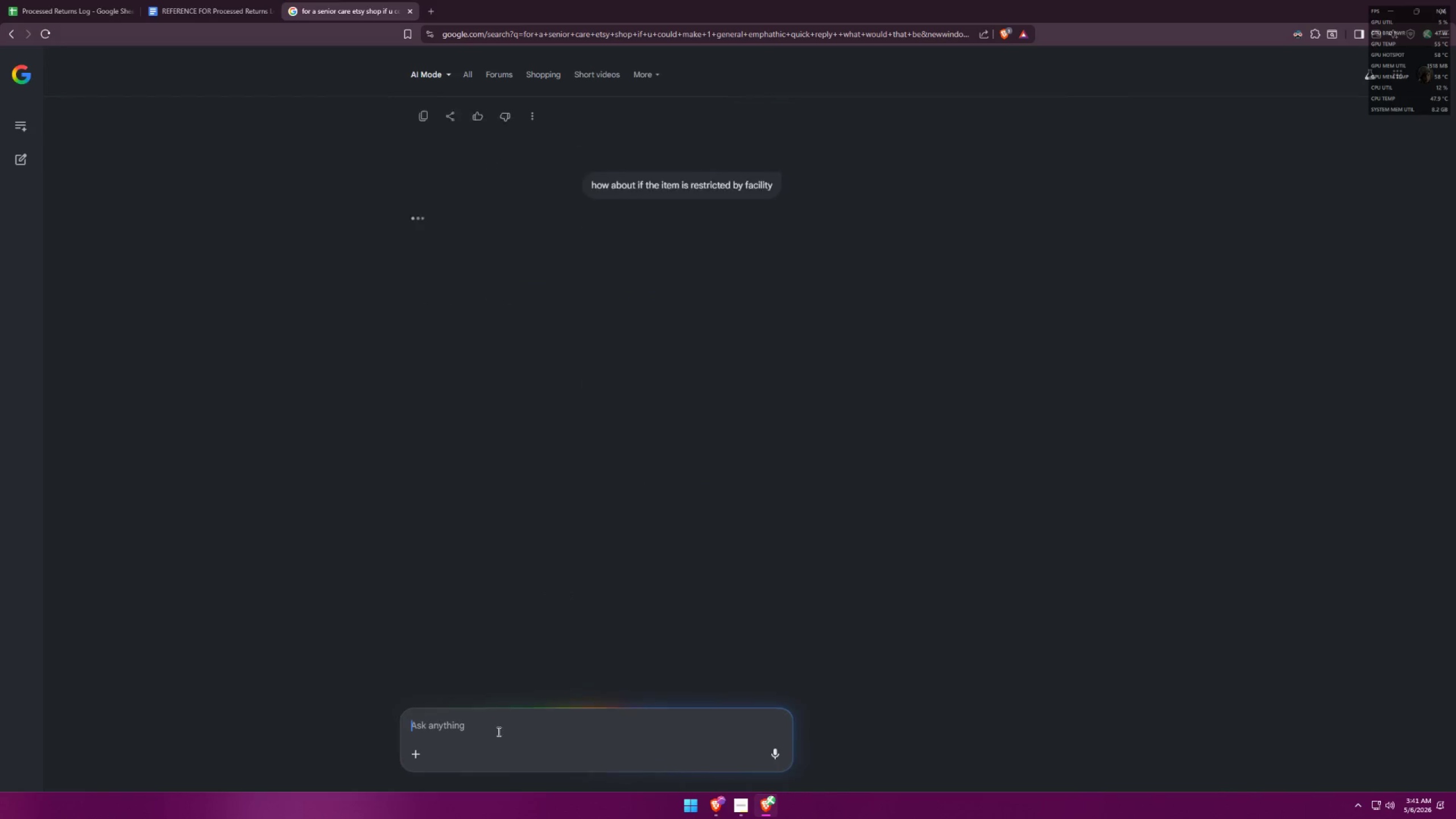 
key(Alt+AltLeft)
 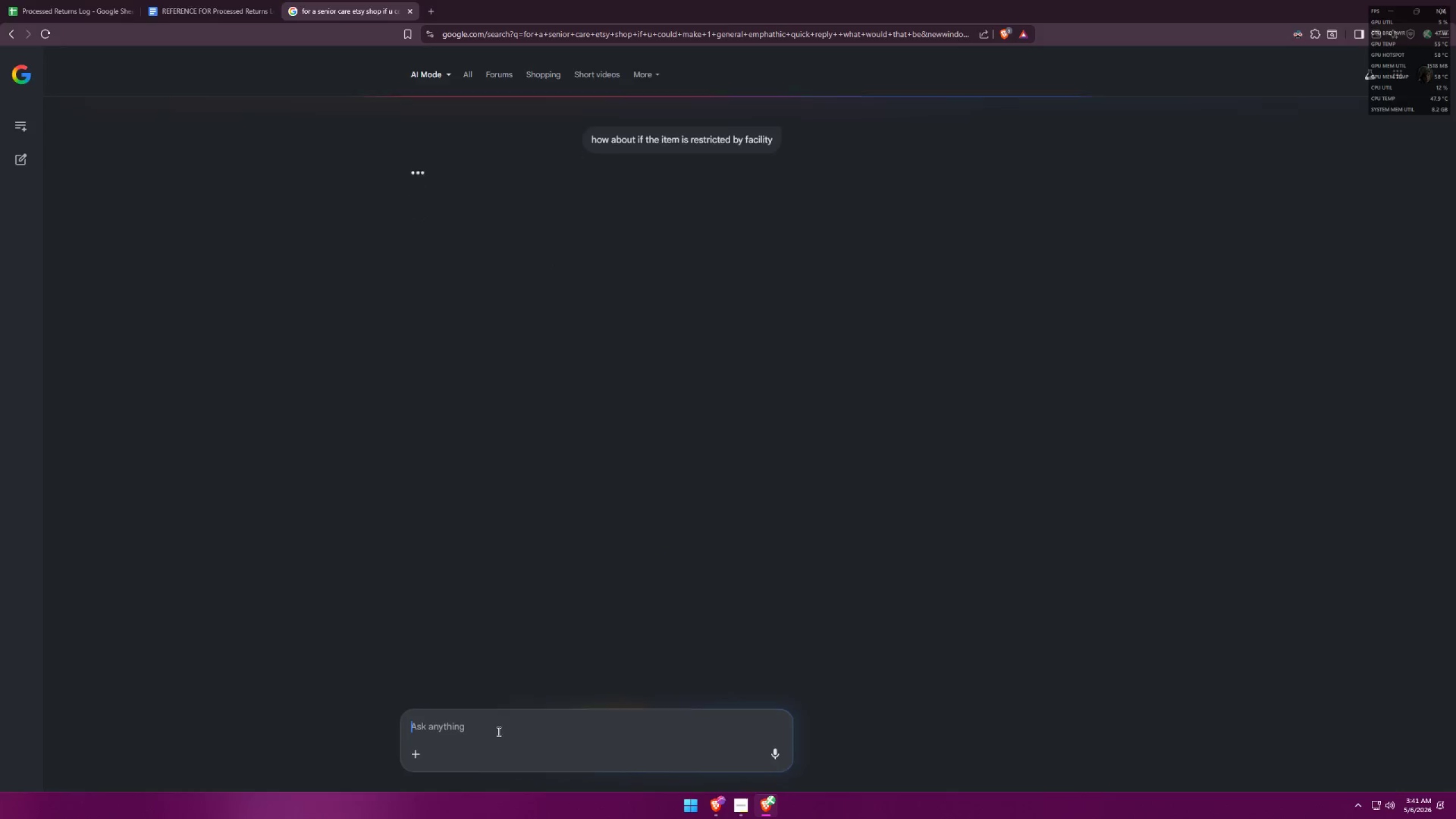 
key(Alt+Tab)